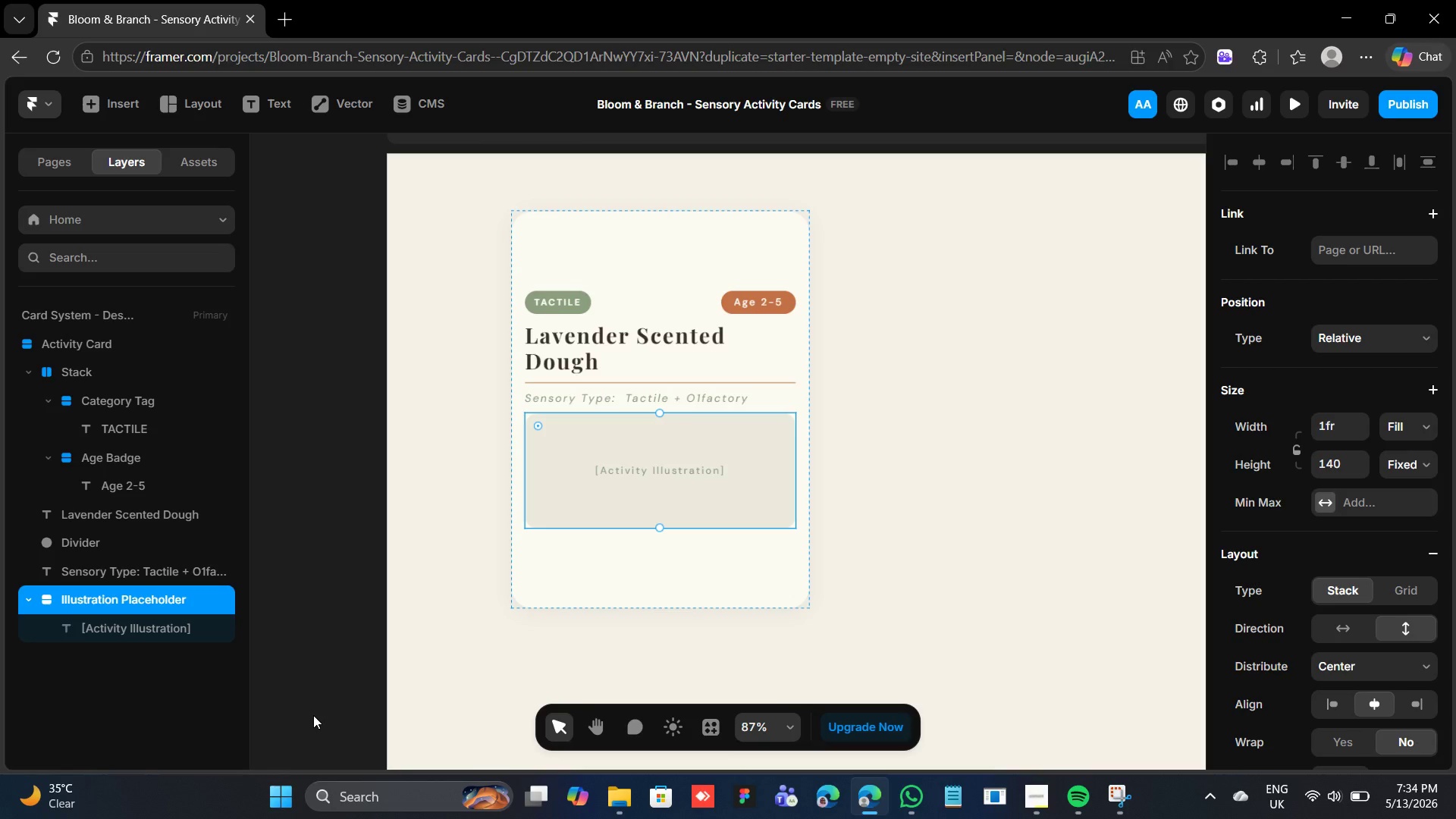 
wait(18.64)
 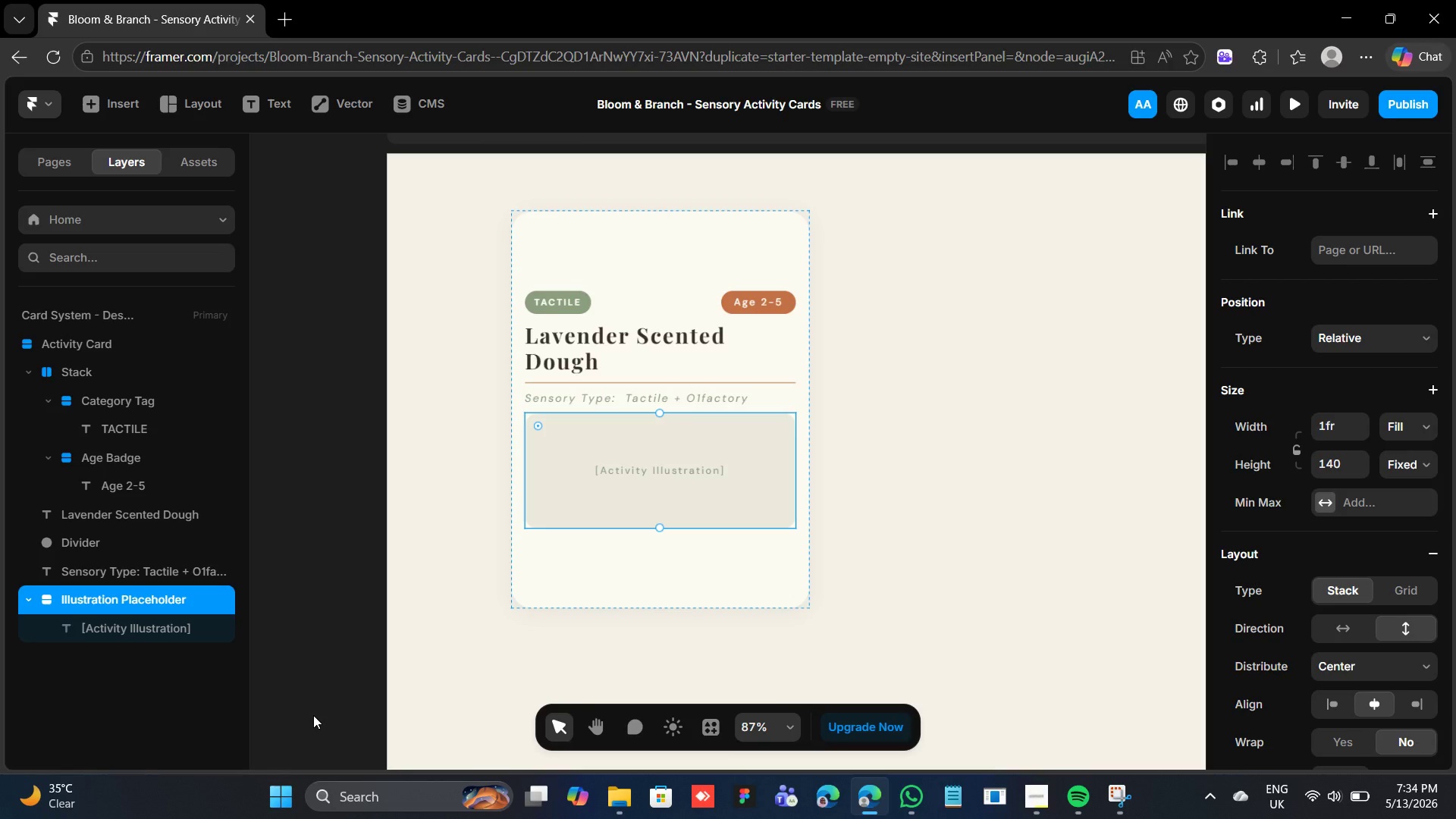 
left_click([1040, 803])